 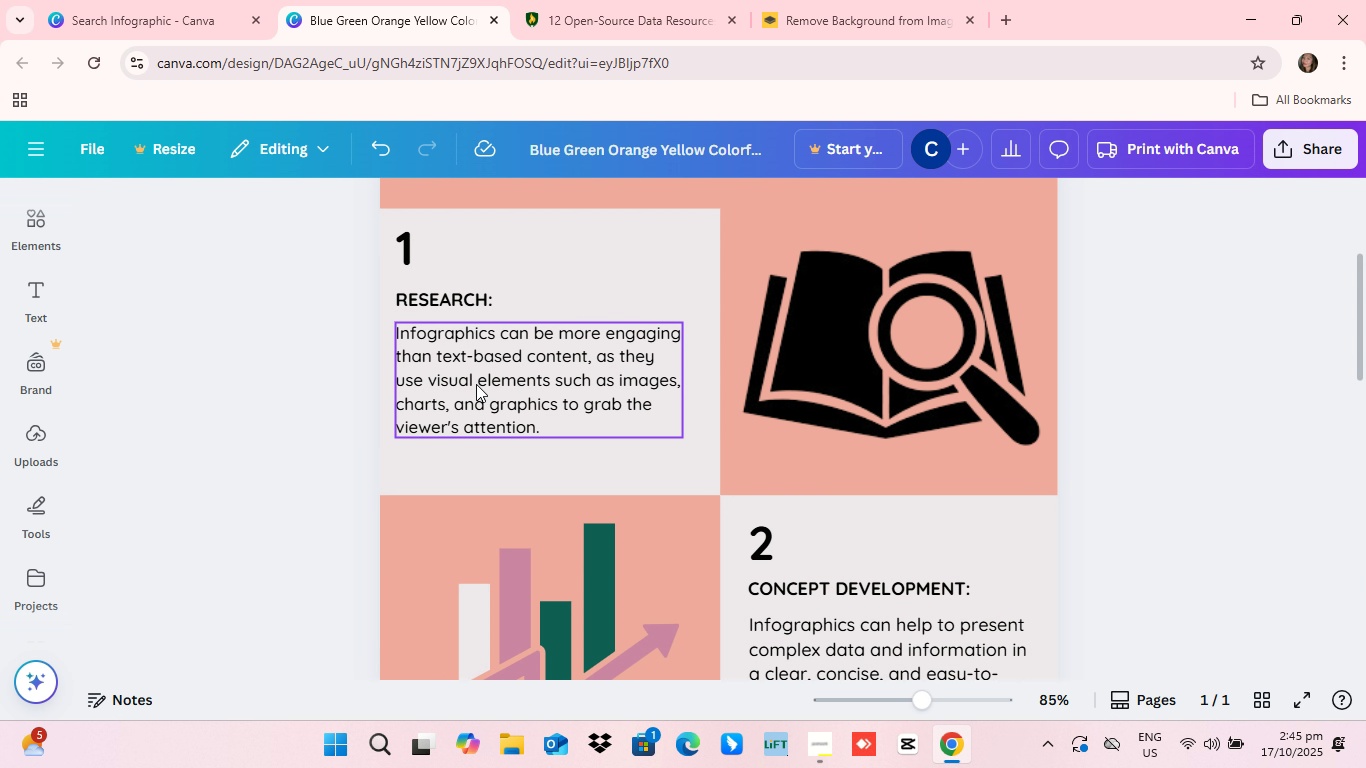 
scroll: coordinate [503, 428], scroll_direction: up, amount: 2.0
 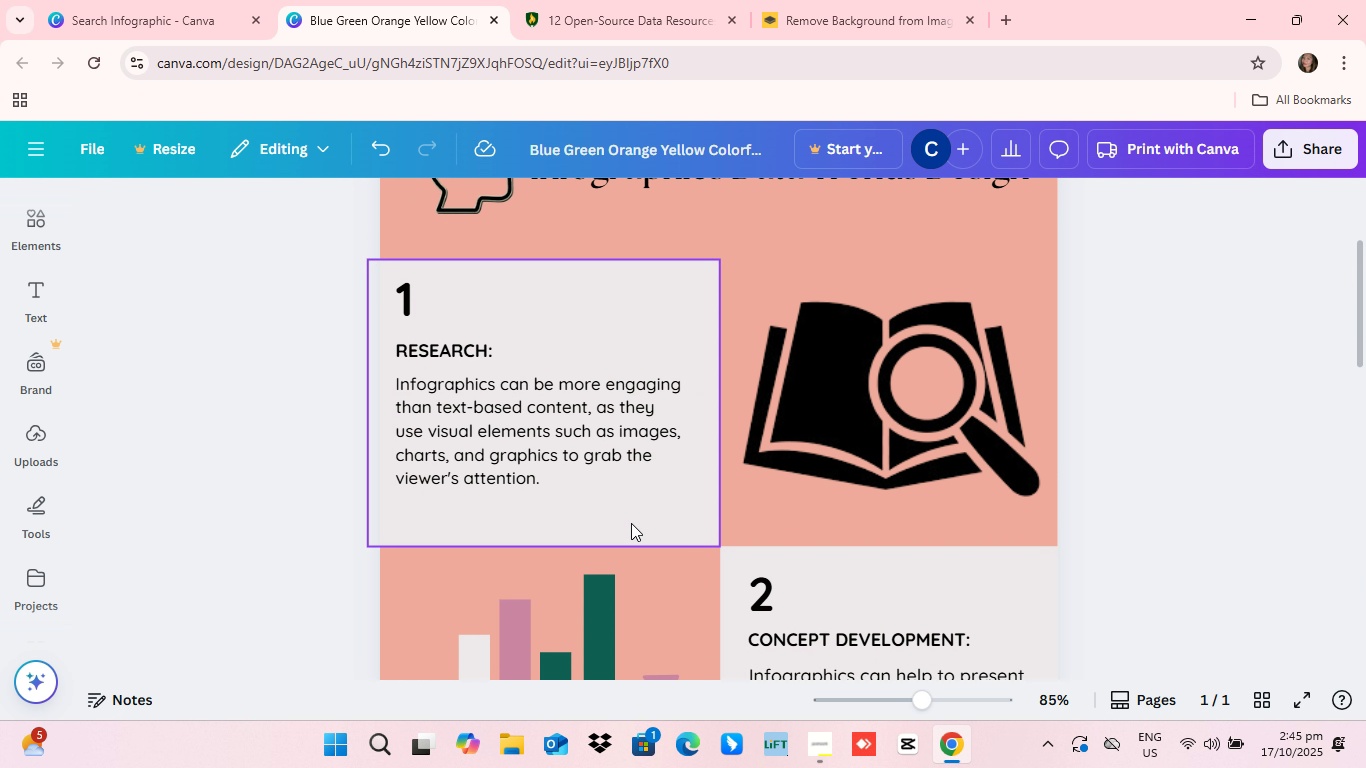 
scroll: coordinate [631, 523], scroll_direction: down, amount: 3.0
 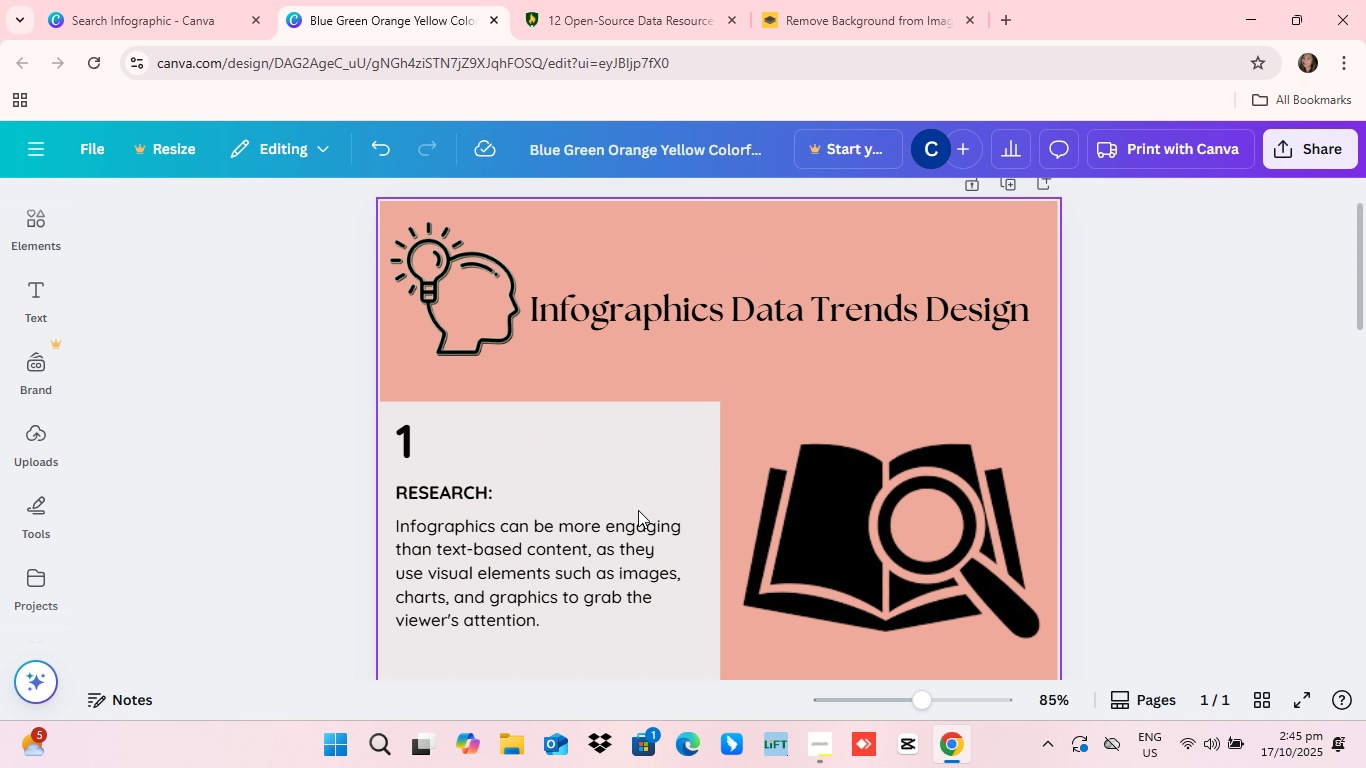 
scroll: coordinate [622, 449], scroll_direction: up, amount: 53.0
 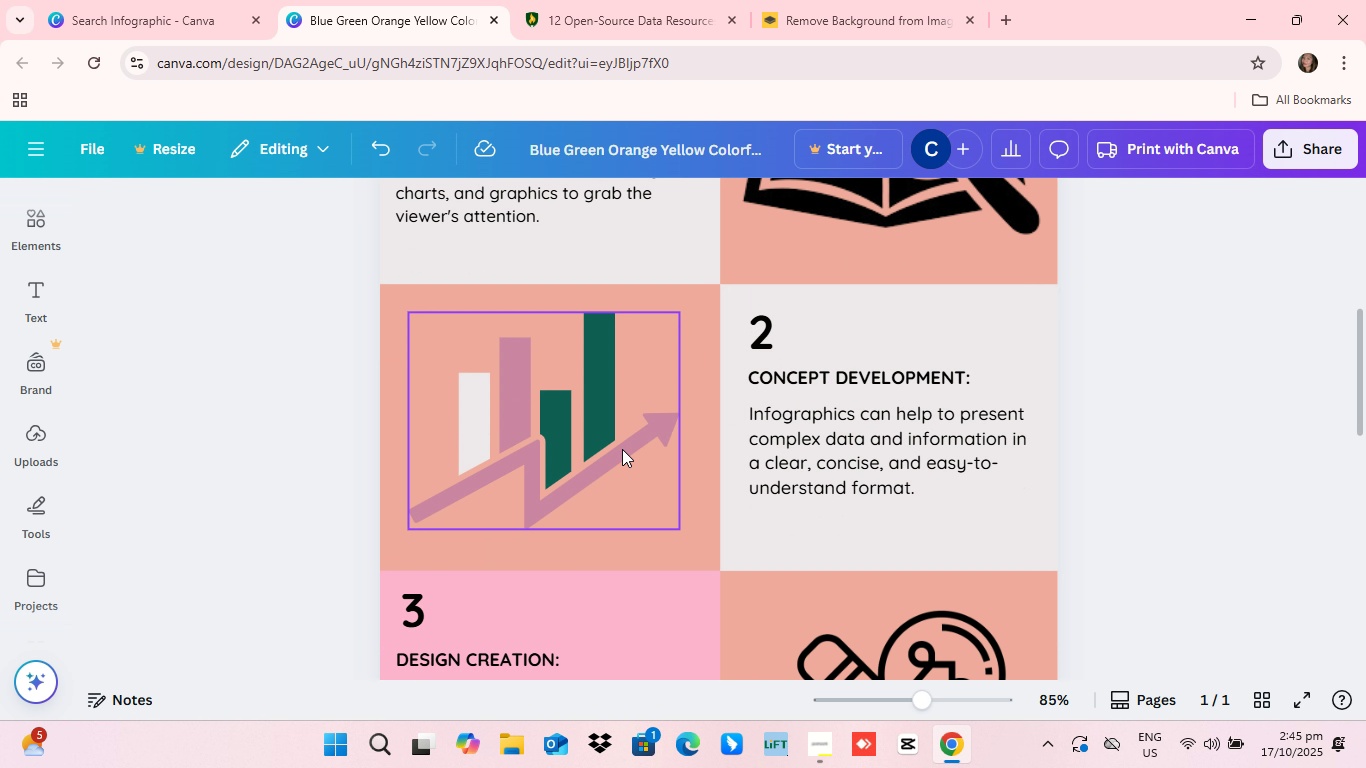 
scroll: coordinate [622, 449], scroll_direction: down, amount: 28.0
 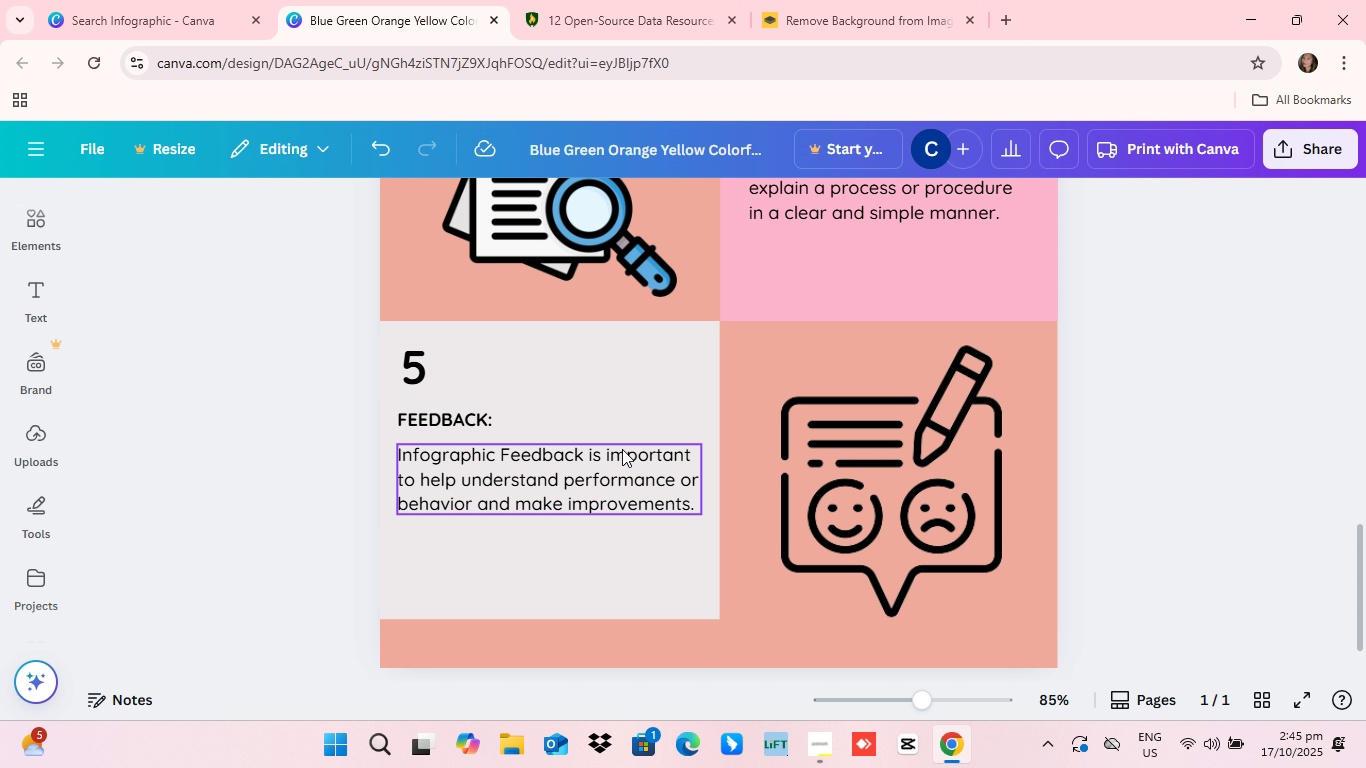 
scroll: coordinate [622, 452], scroll_direction: up, amount: 28.0
 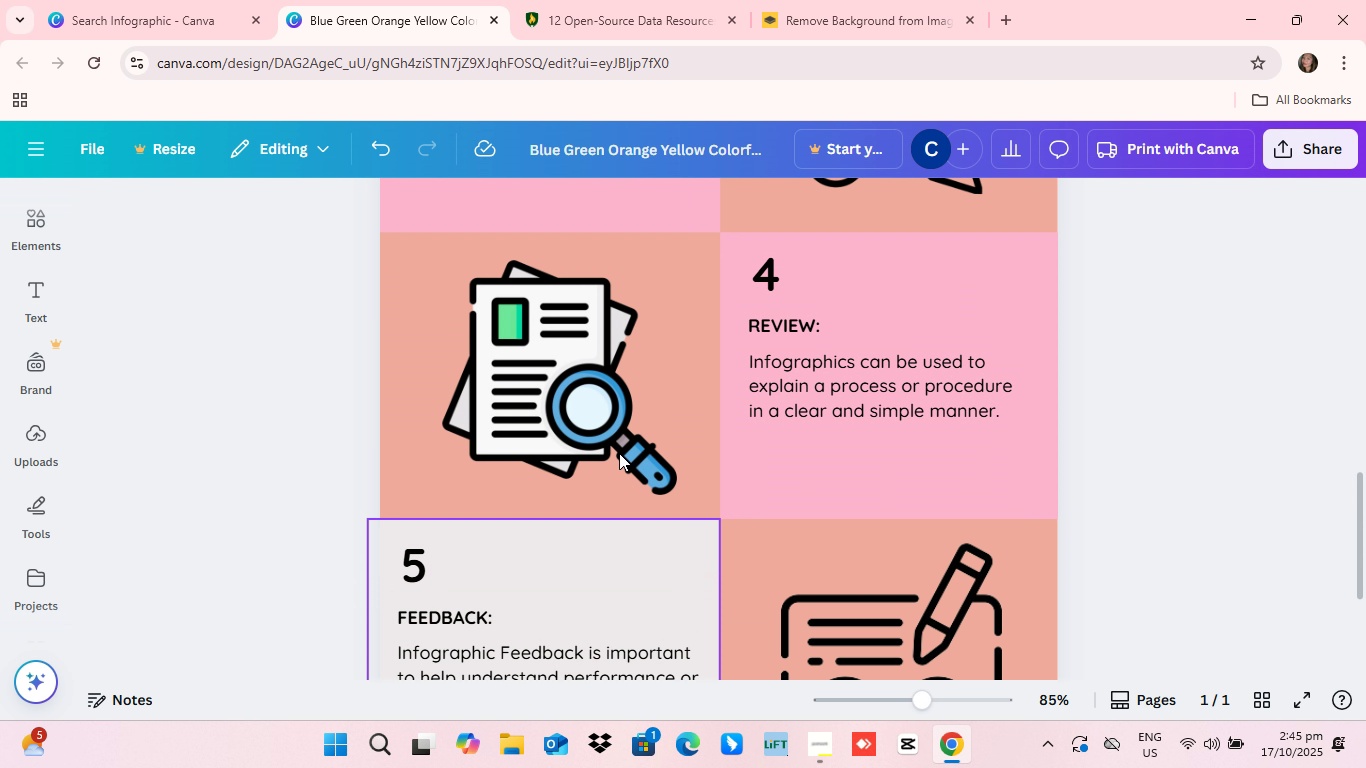 
scroll: coordinate [614, 462], scroll_direction: down, amount: 2.0
 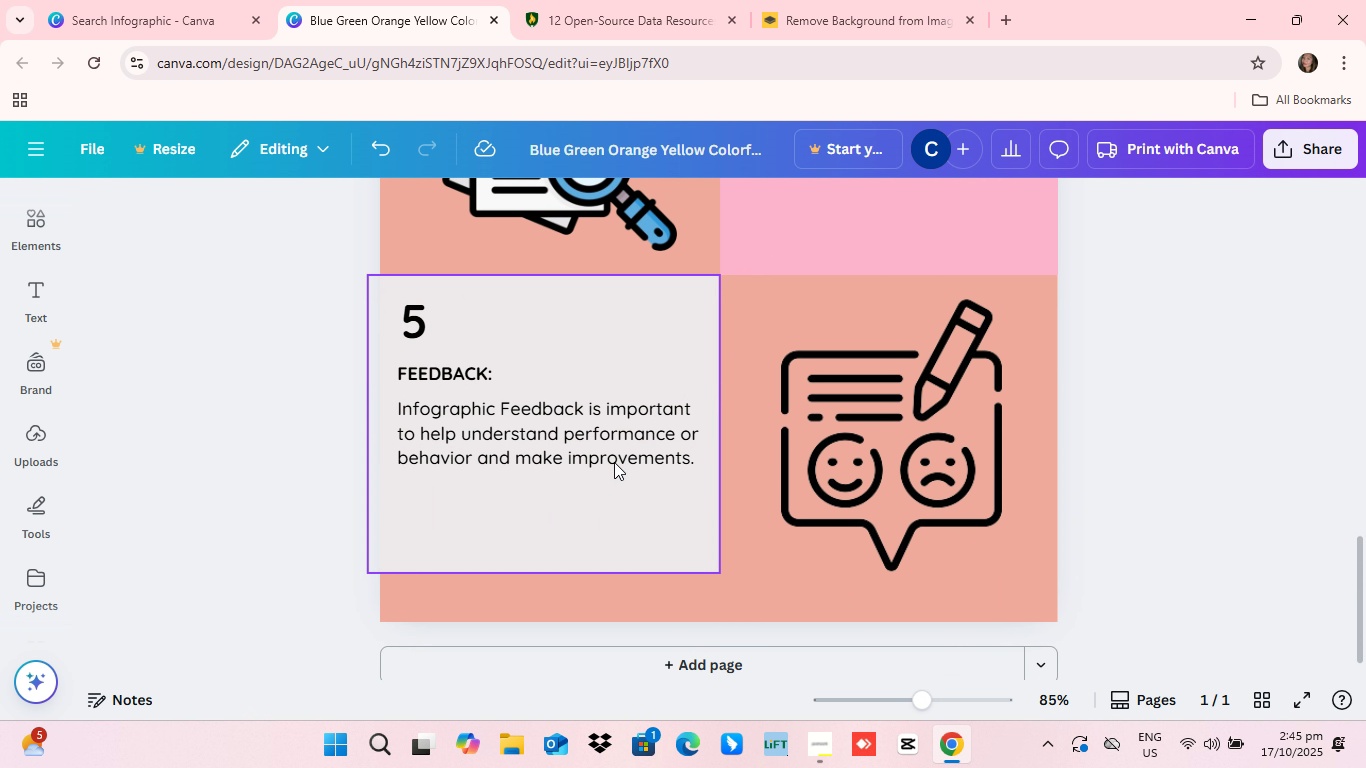 
scroll: coordinate [614, 464], scroll_direction: up, amount: 11.0
 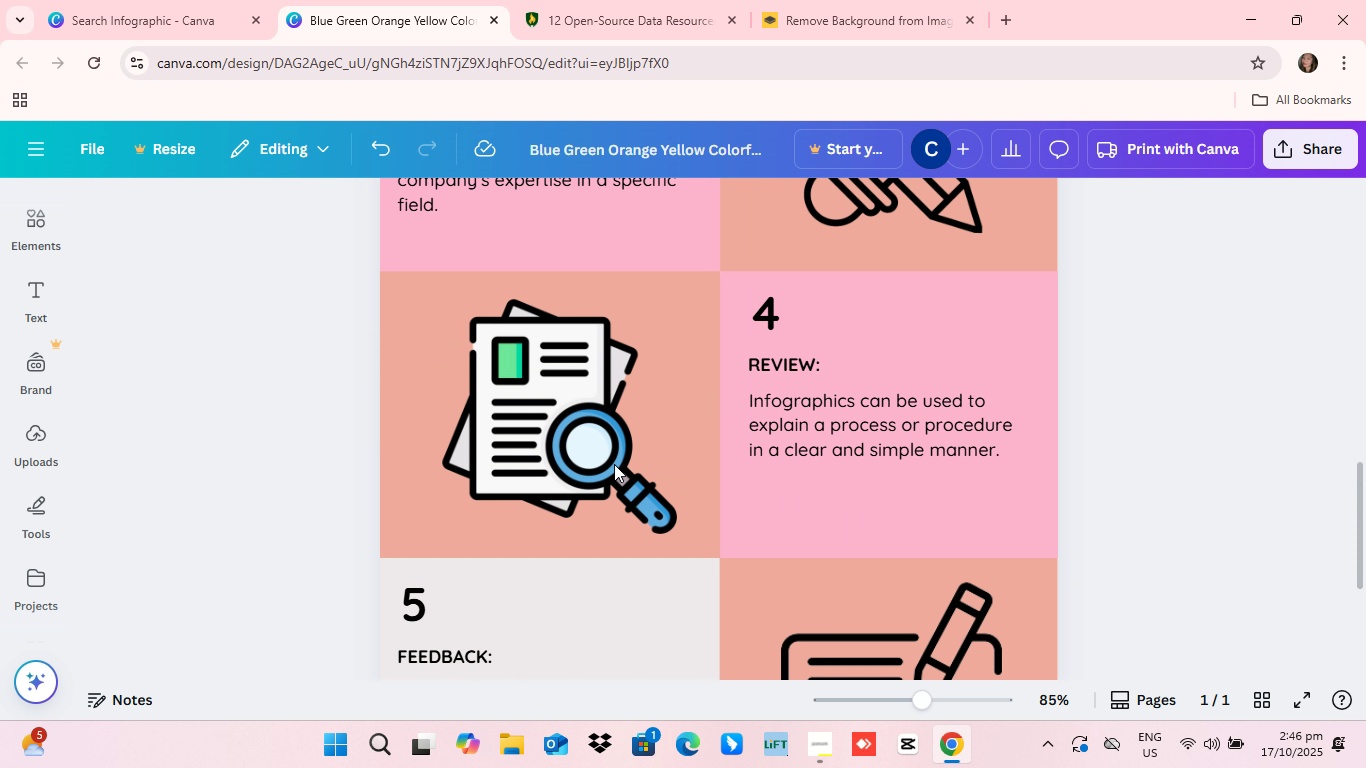 
scroll: coordinate [614, 464], scroll_direction: down, amount: 9.0